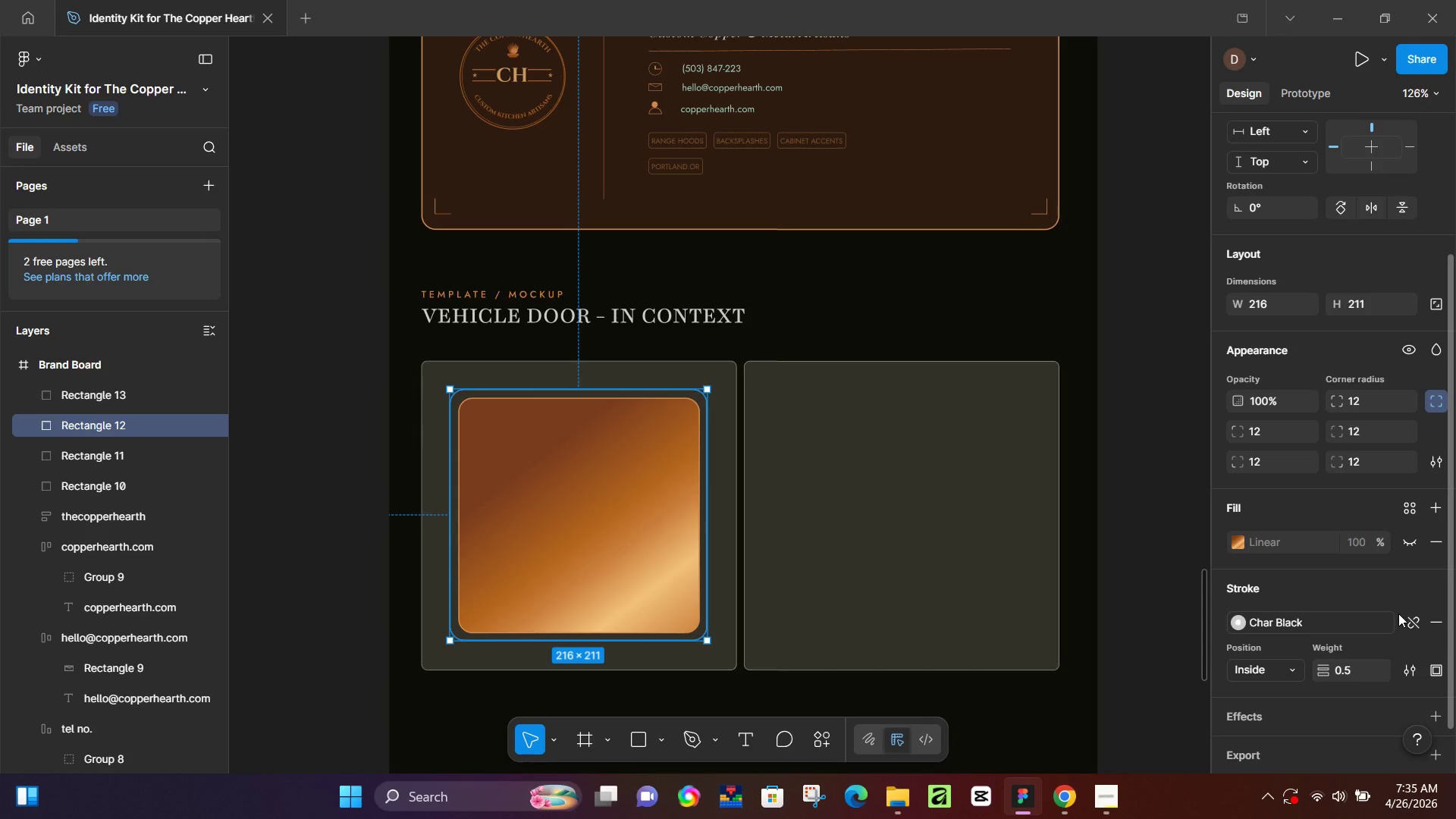 
left_click([1415, 627])
 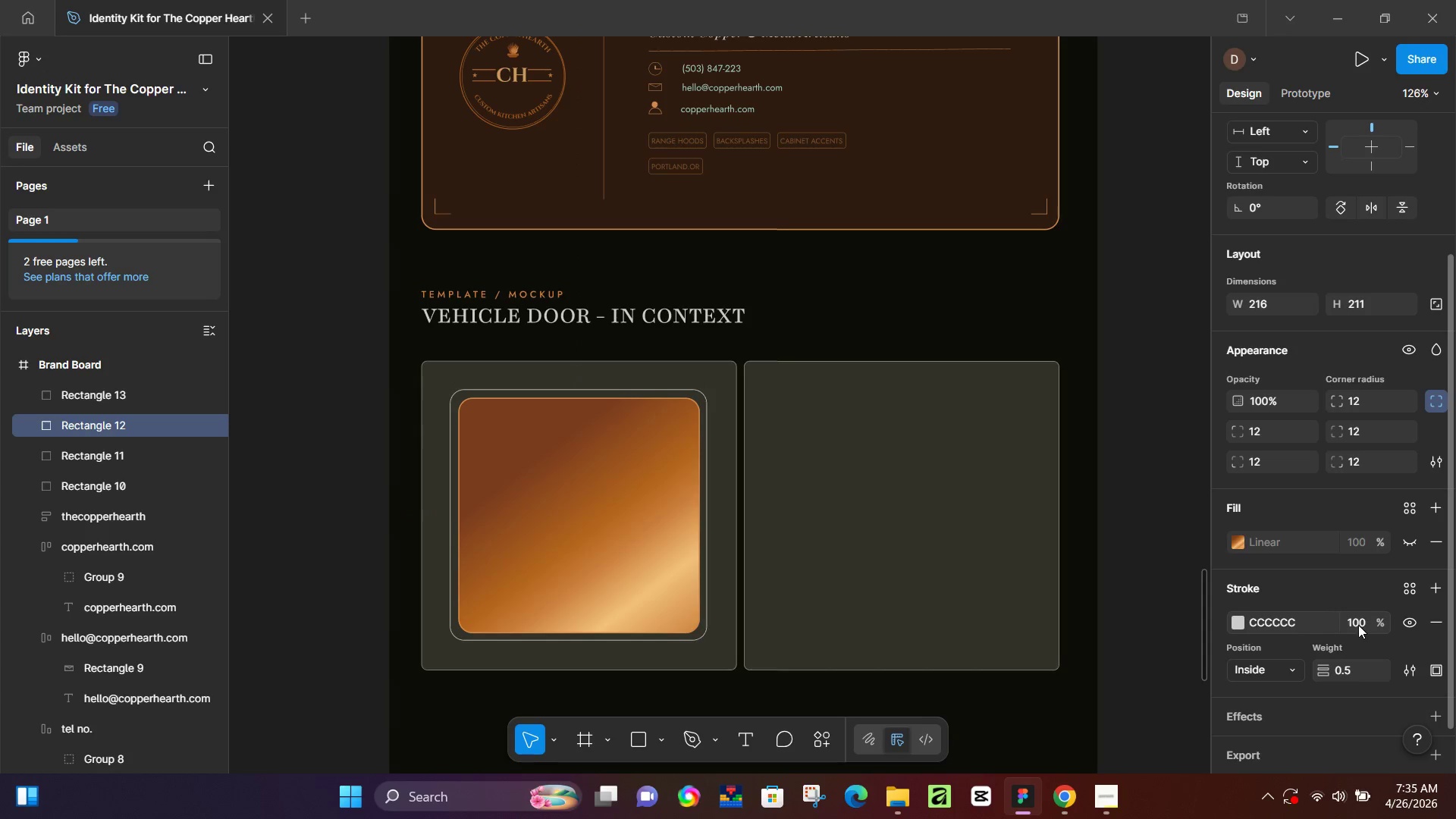 
left_click([1358, 625])
 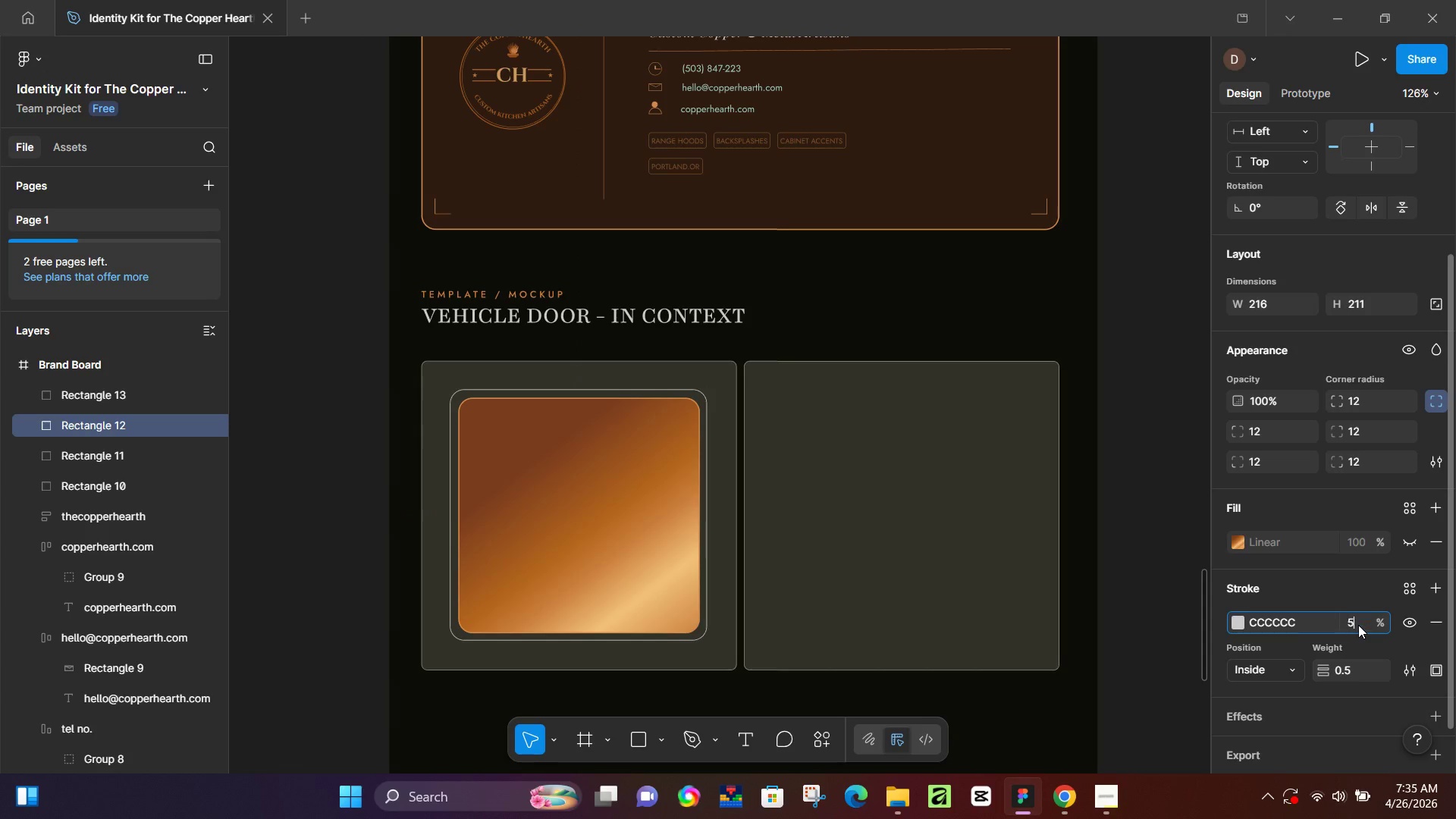 
key(Numpad5)
 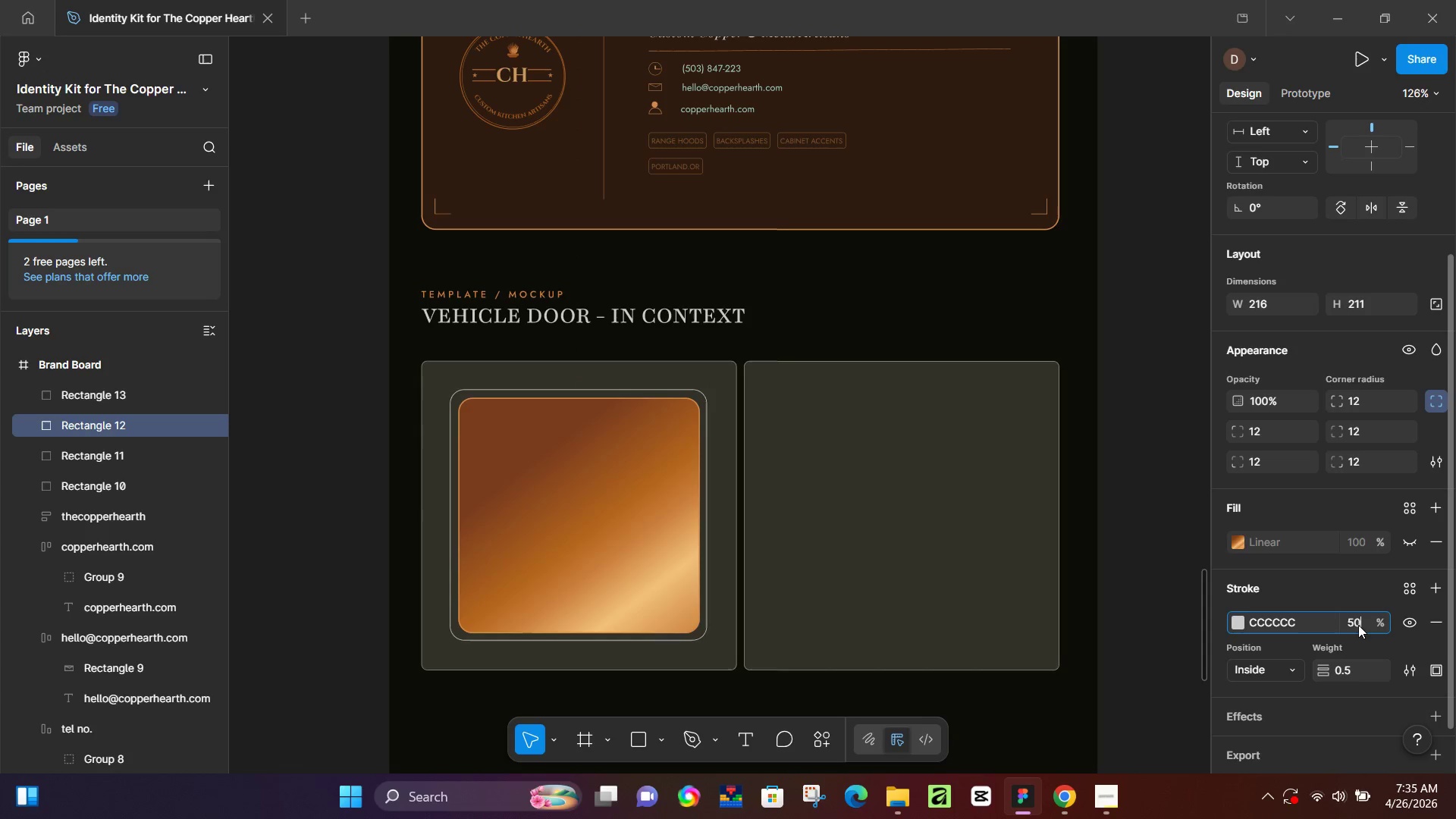 
key(Numpad0)
 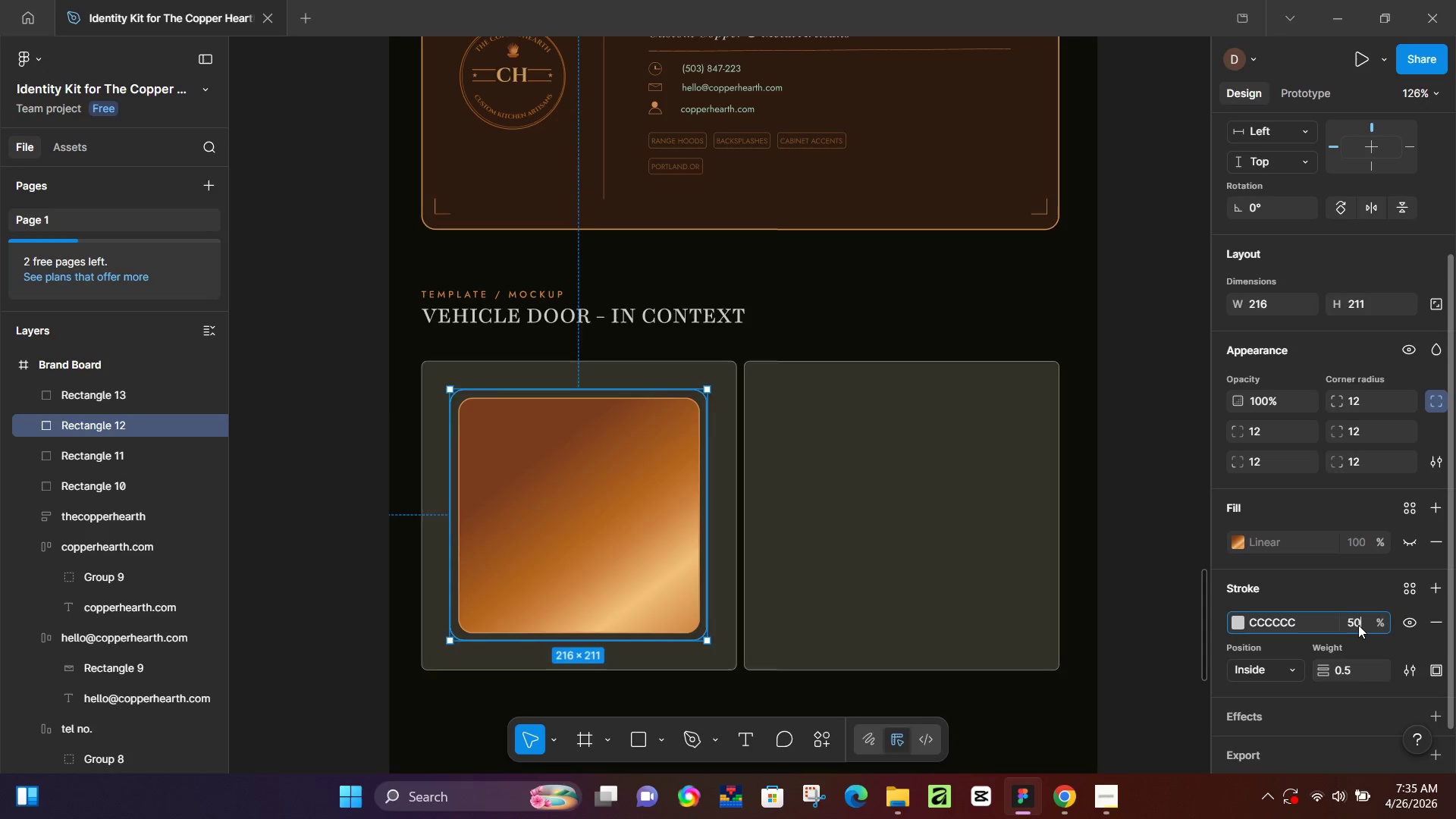 
key(NumpadEnter)
 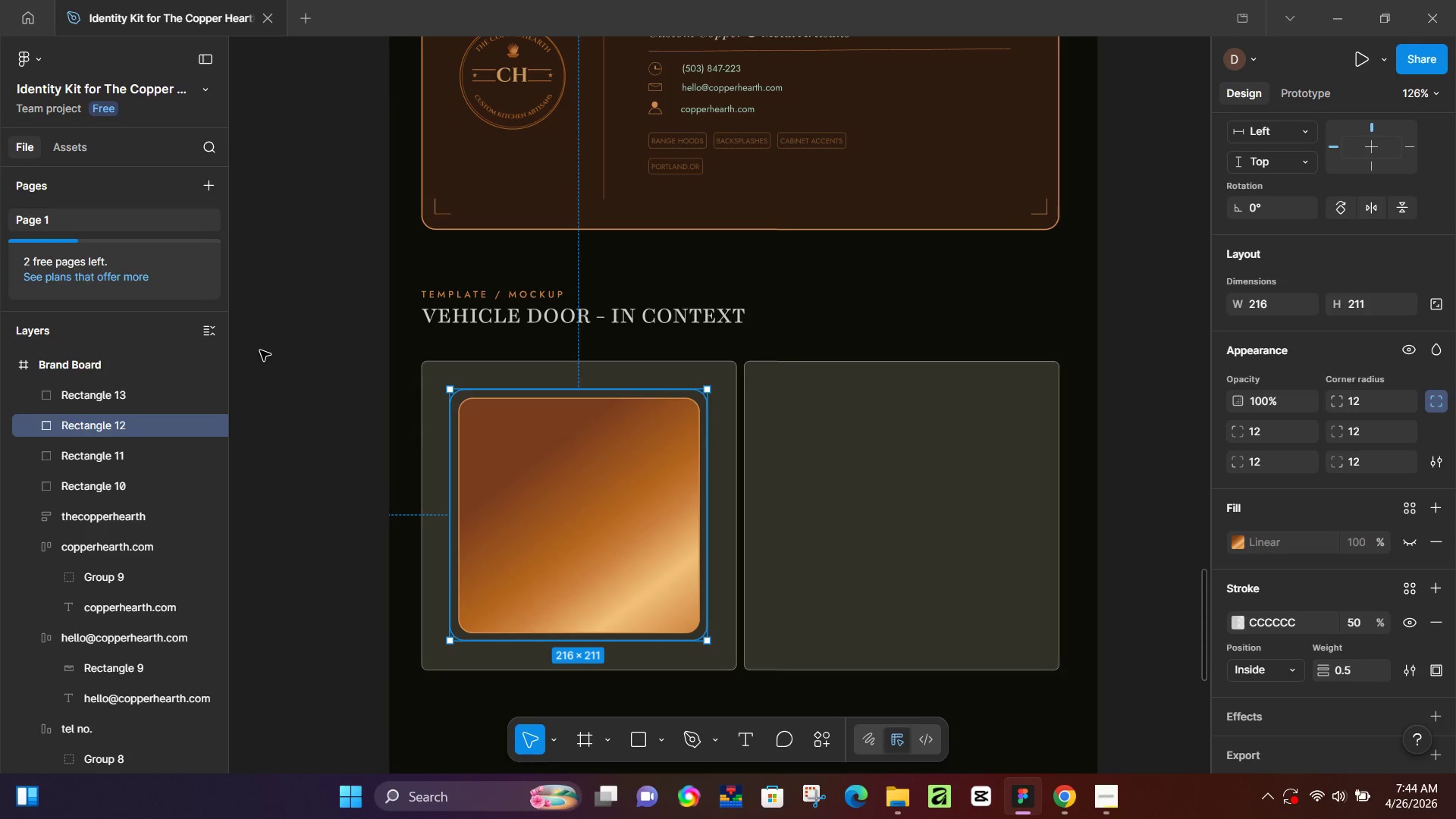 
wait(494.52)
 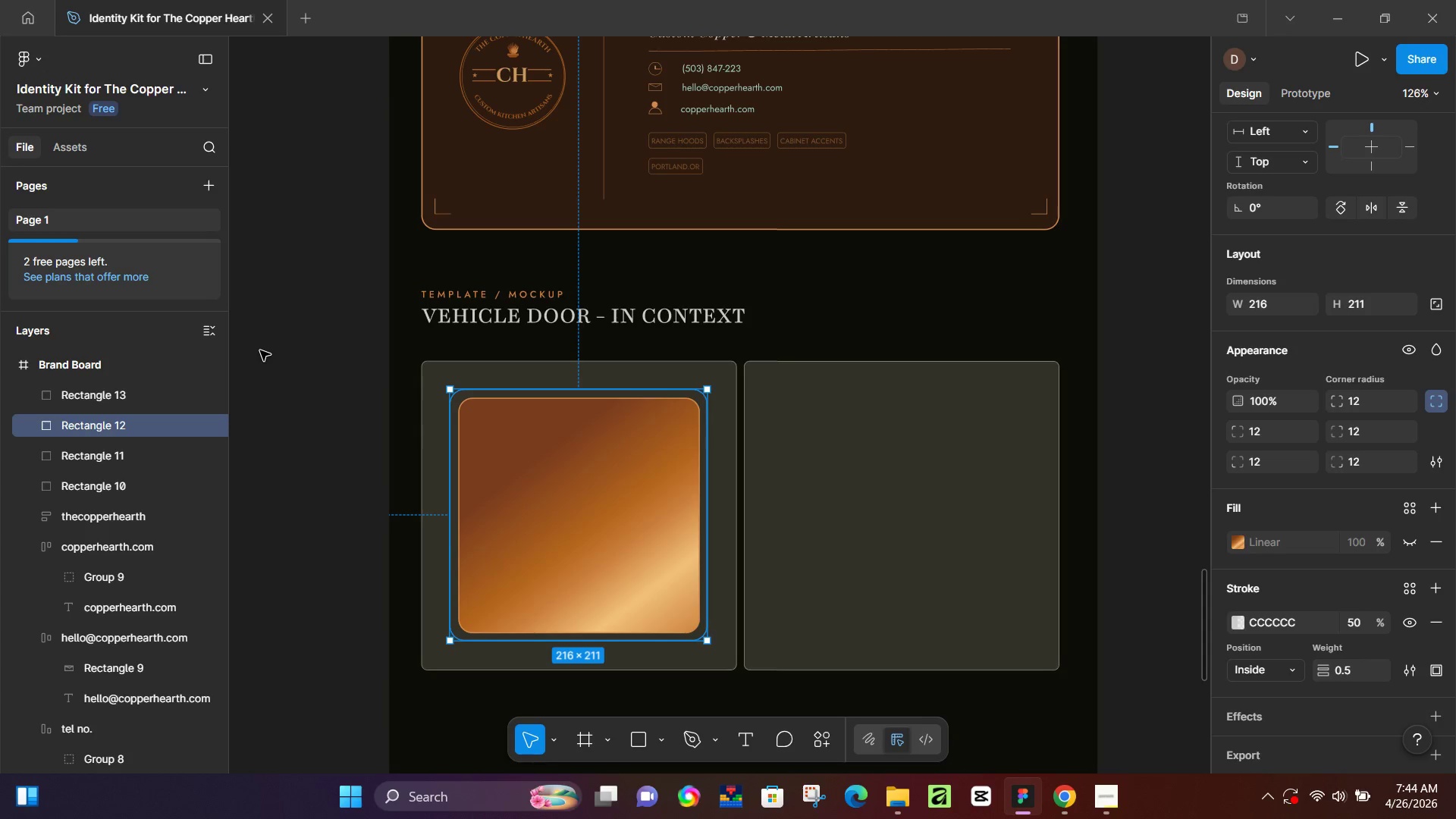 
left_click([1065, 795])
 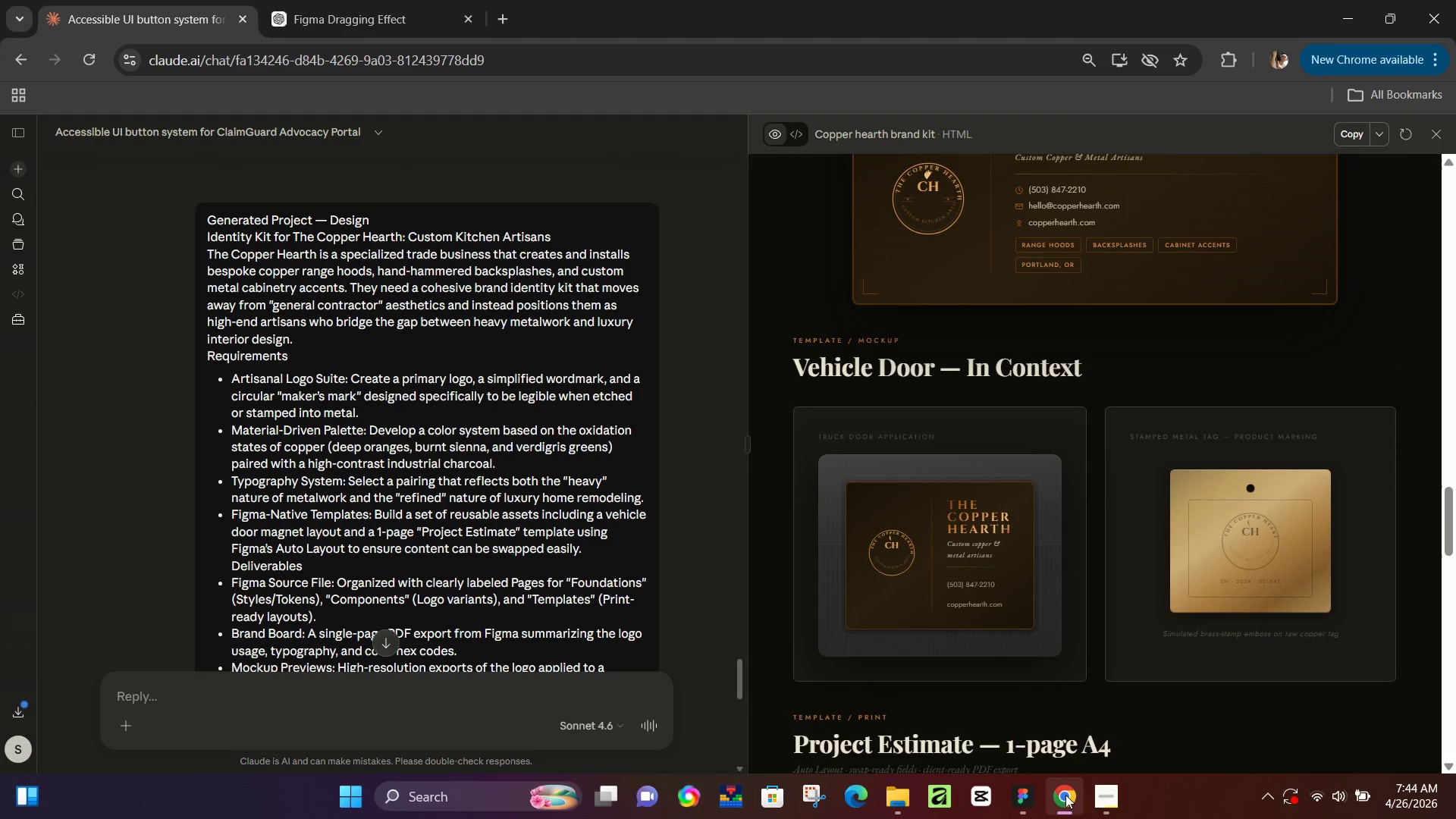 
left_click([1065, 795])
 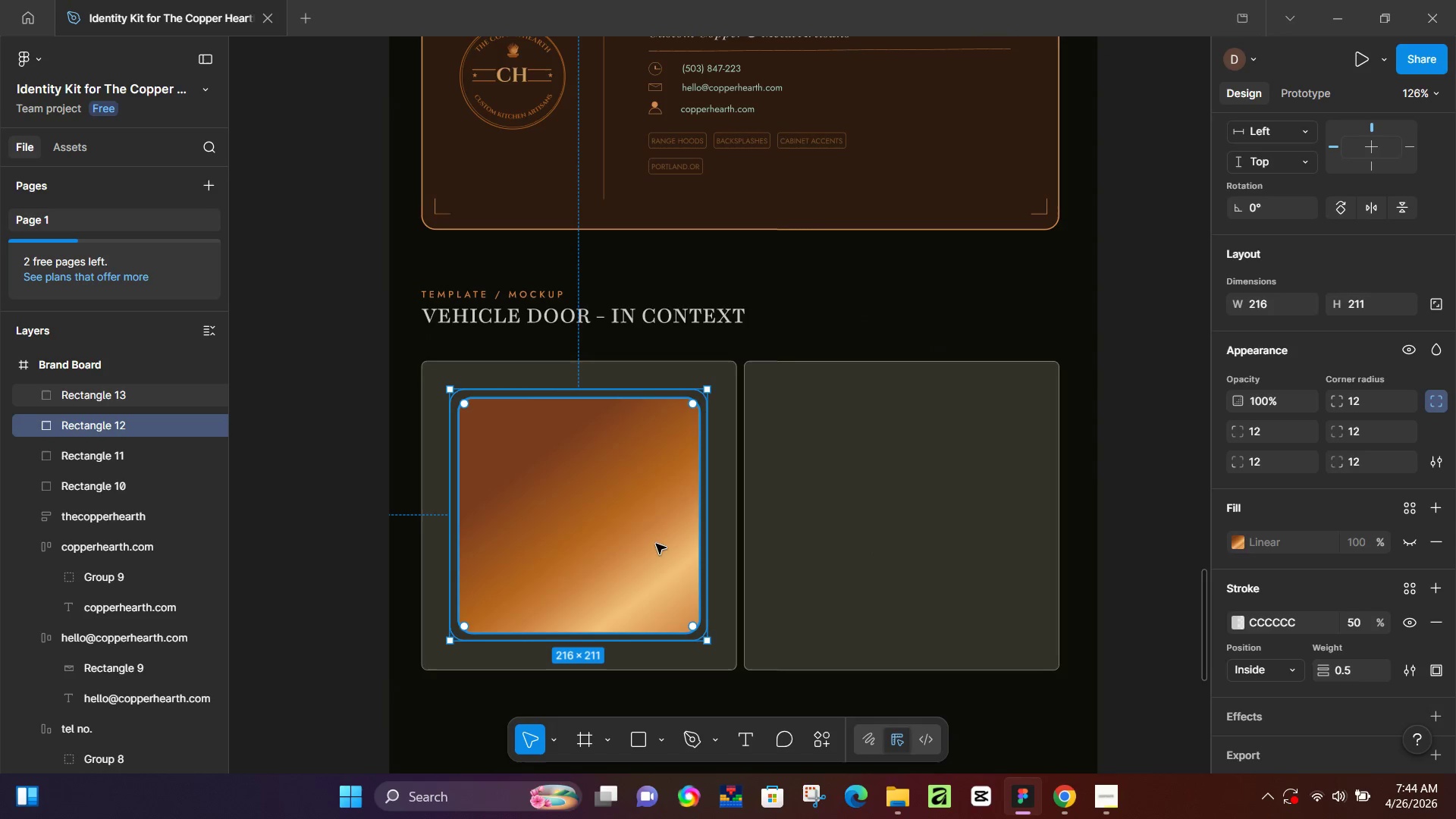 
left_click([628, 519])
 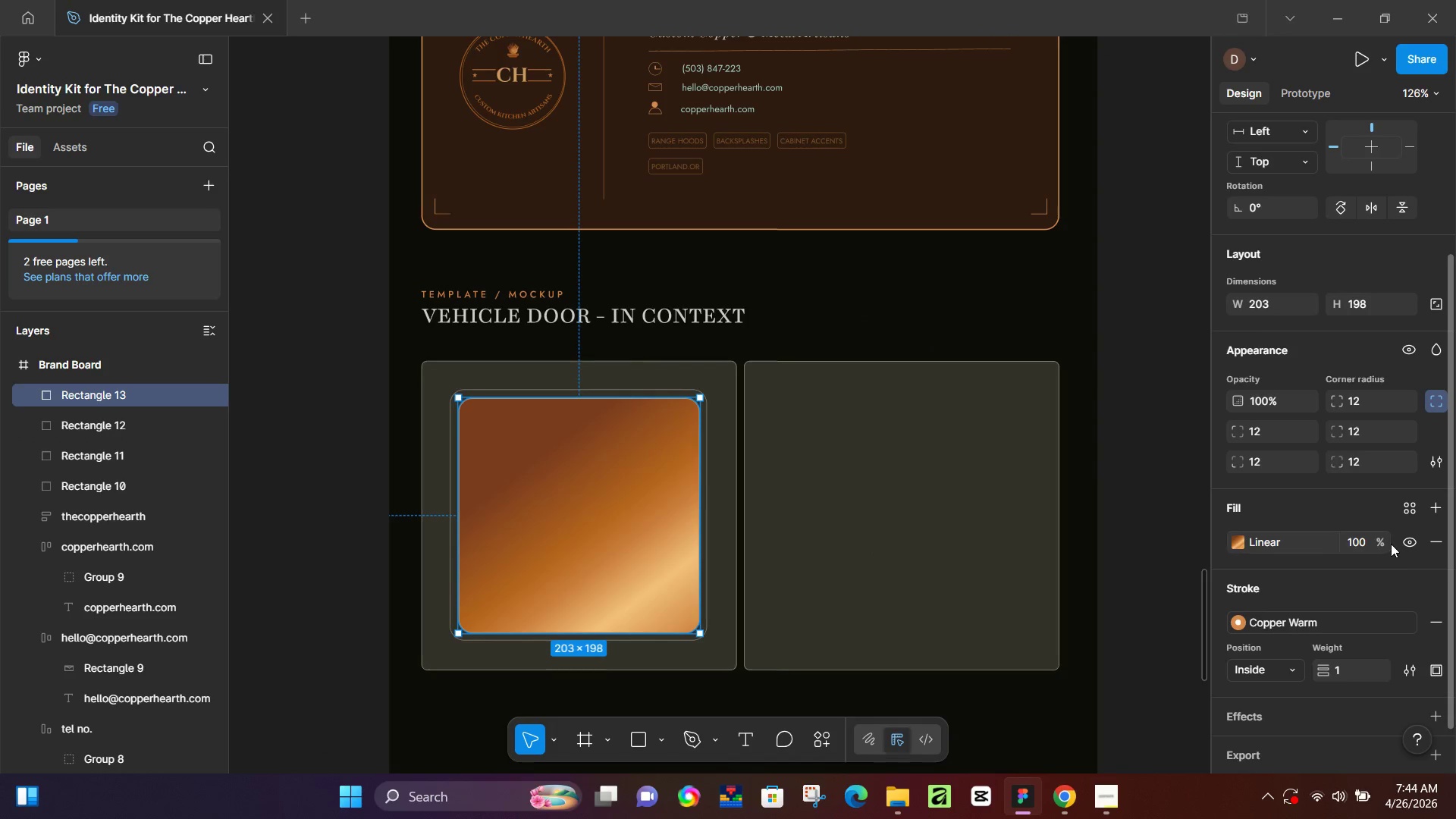 
left_click([1357, 539])
 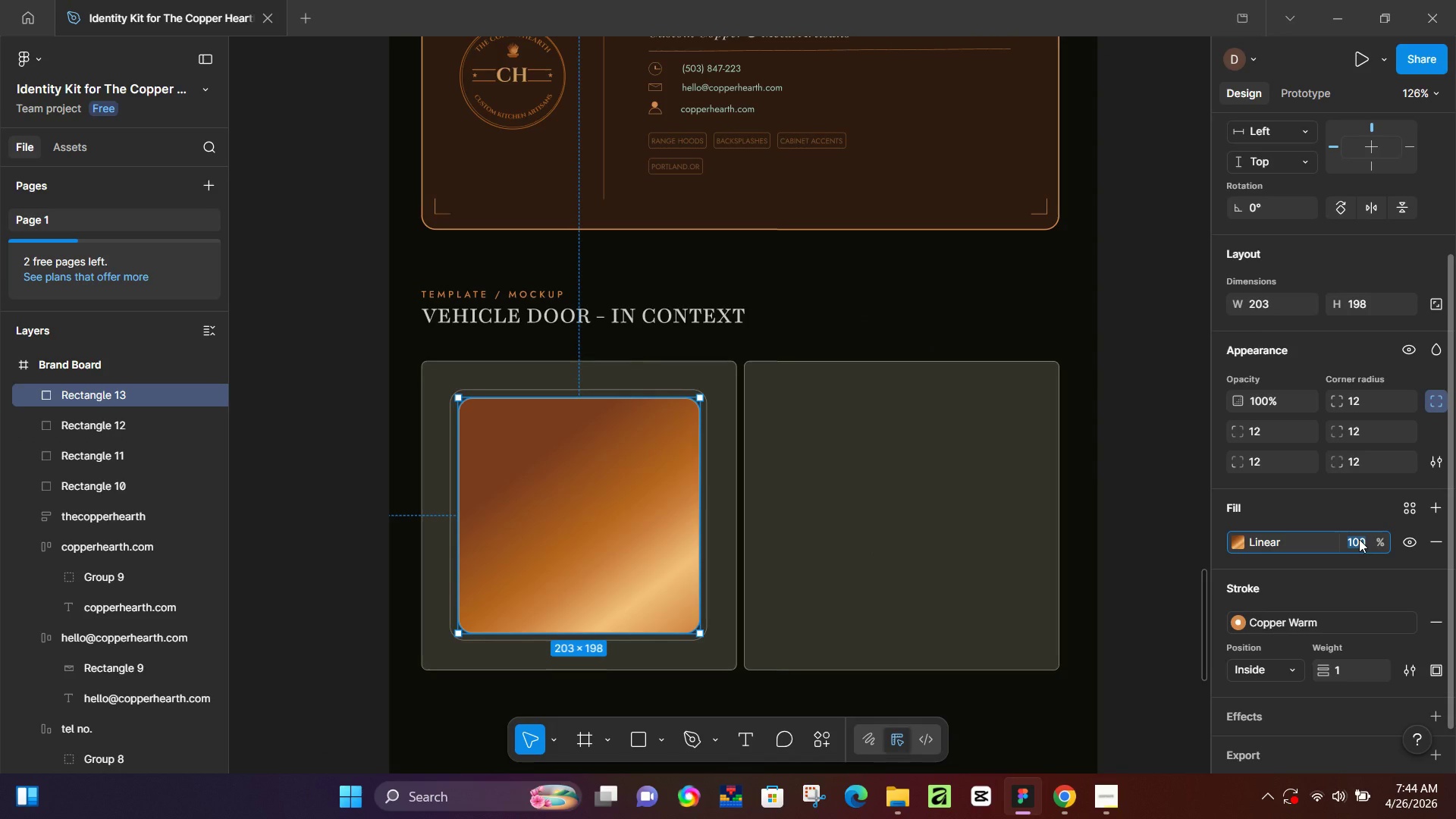 
key(Numpad5)
 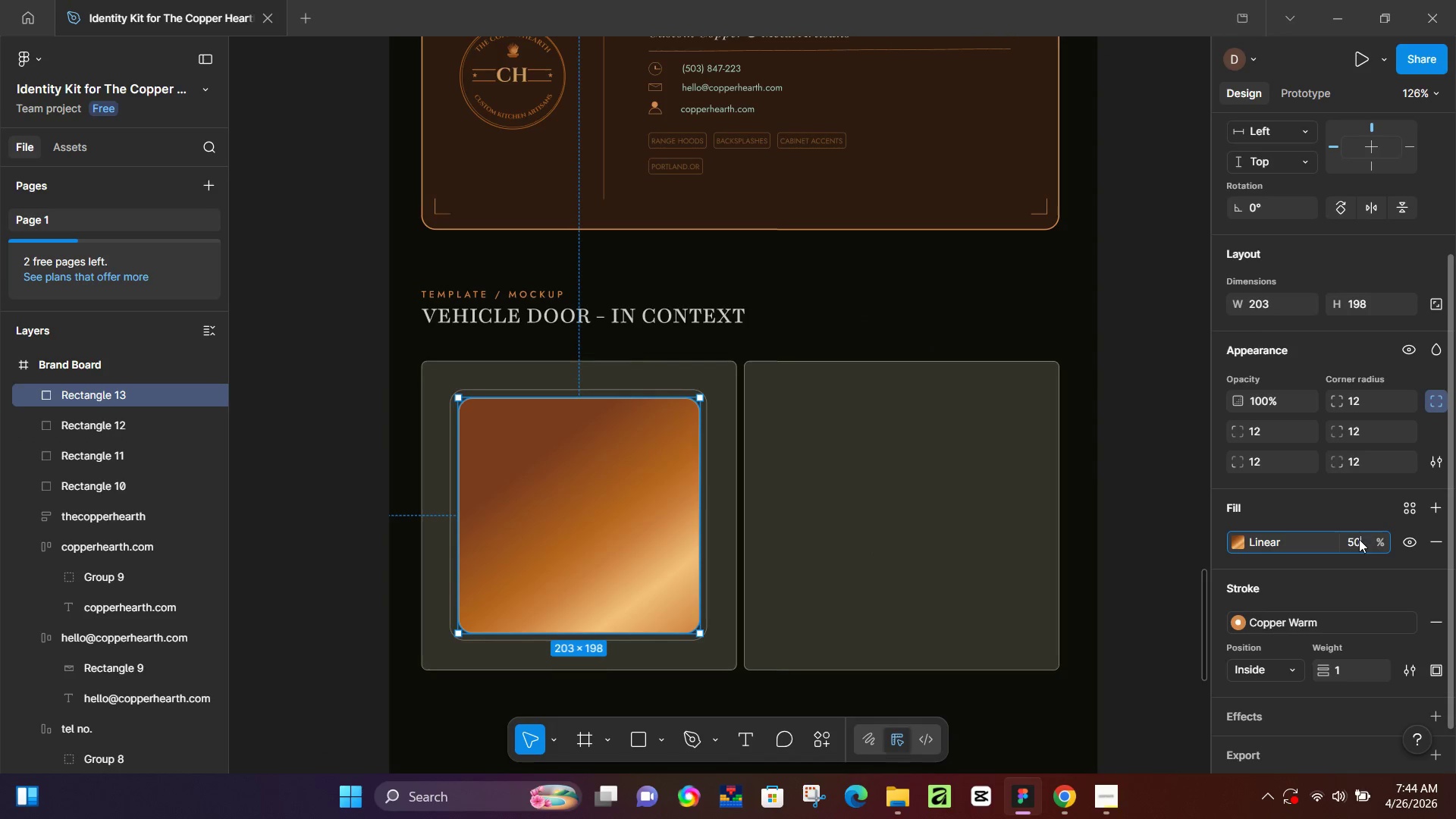 
key(Numpad0)
 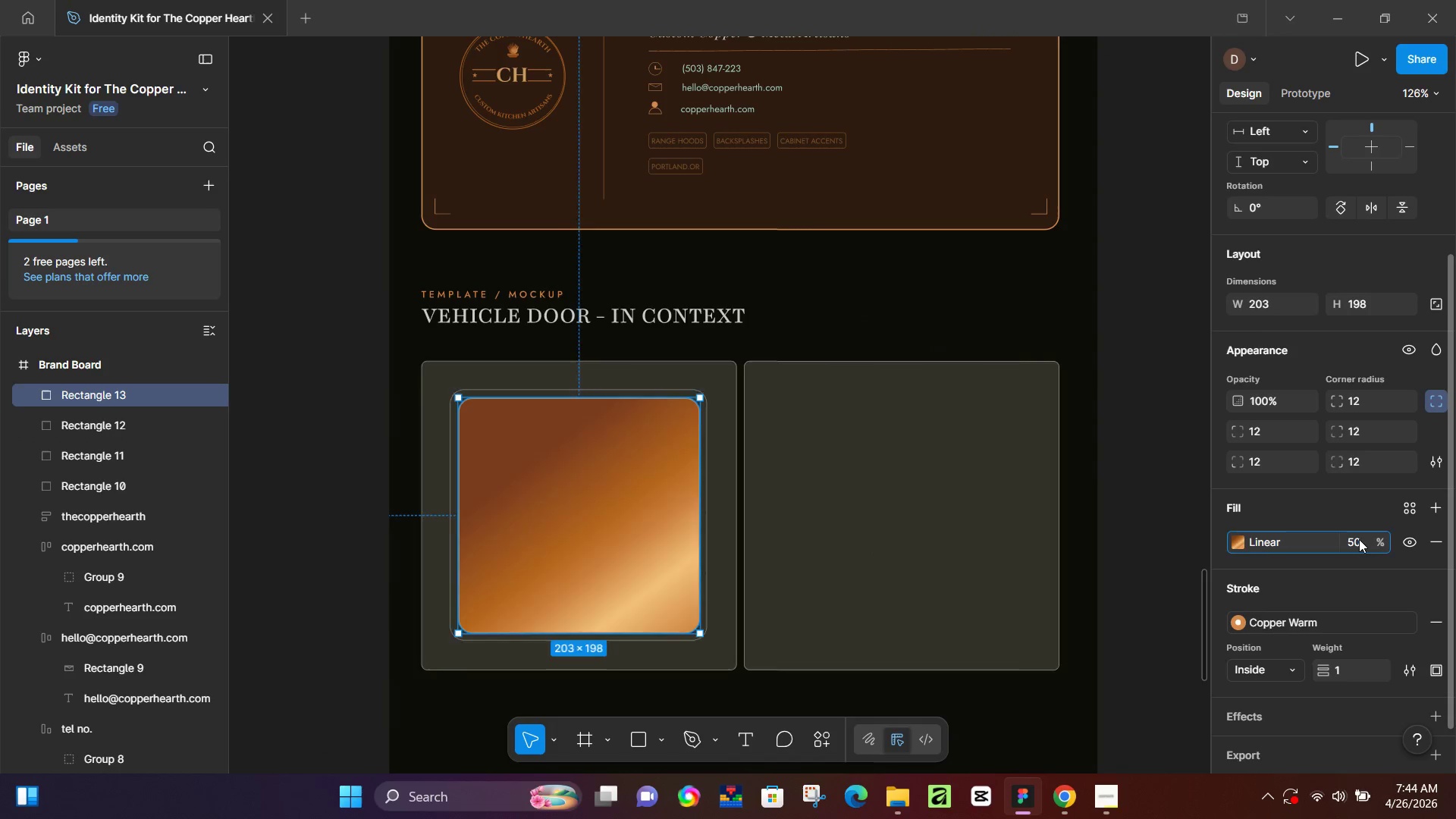 
key(NumpadEnter)
 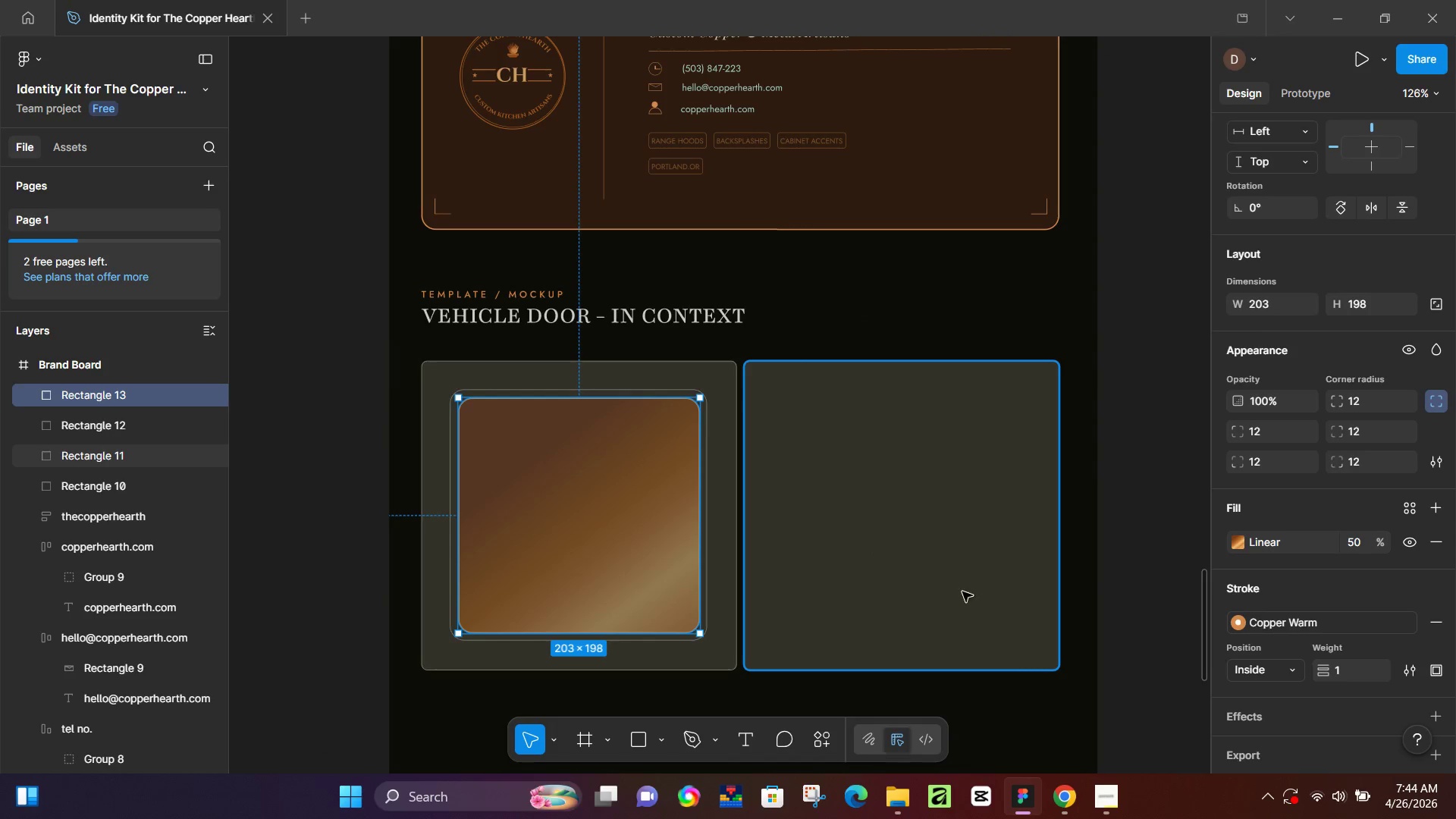 
left_click([1090, 570])
 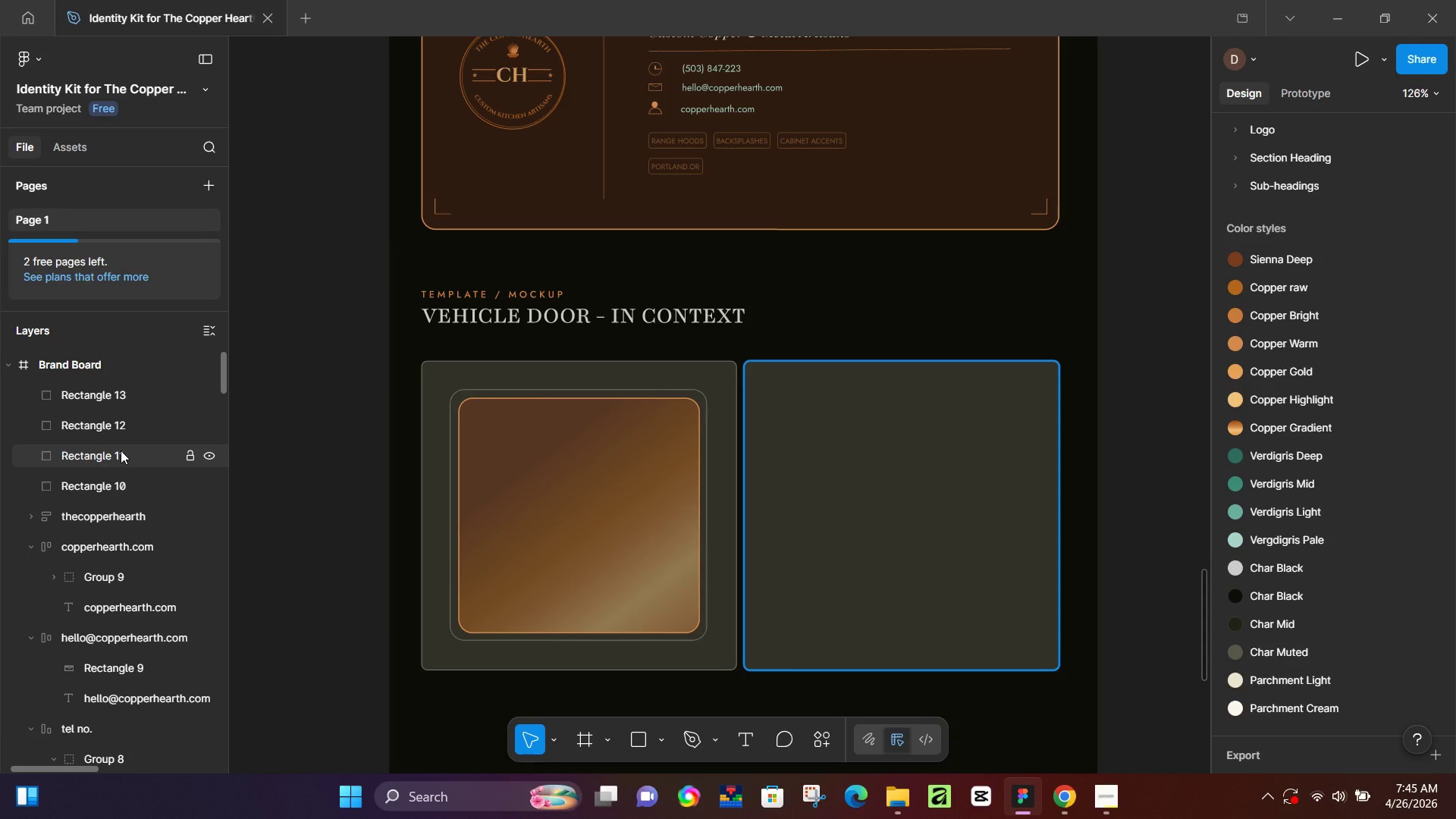 
wait(48.17)
 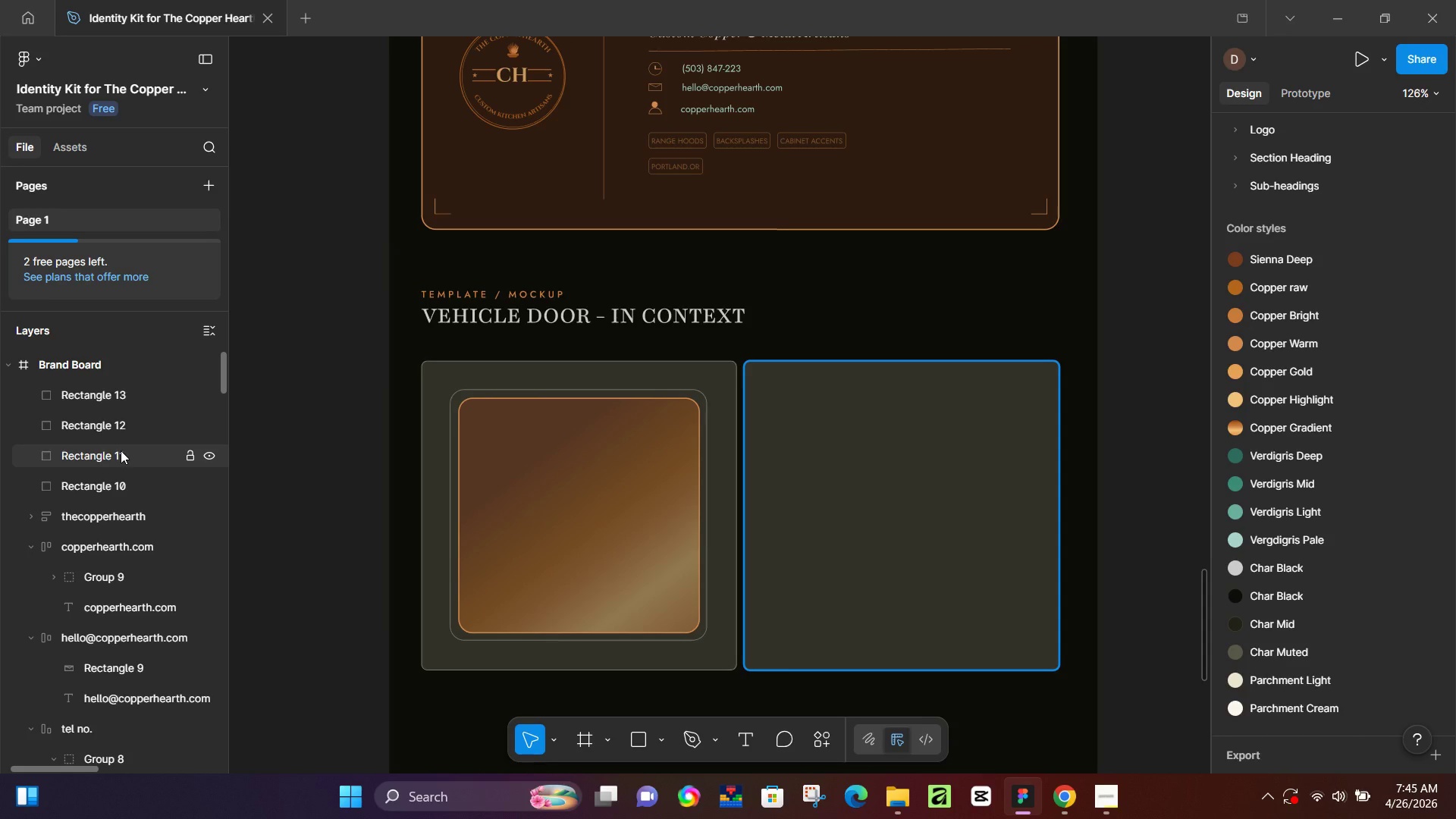 
left_click([1101, 808])